 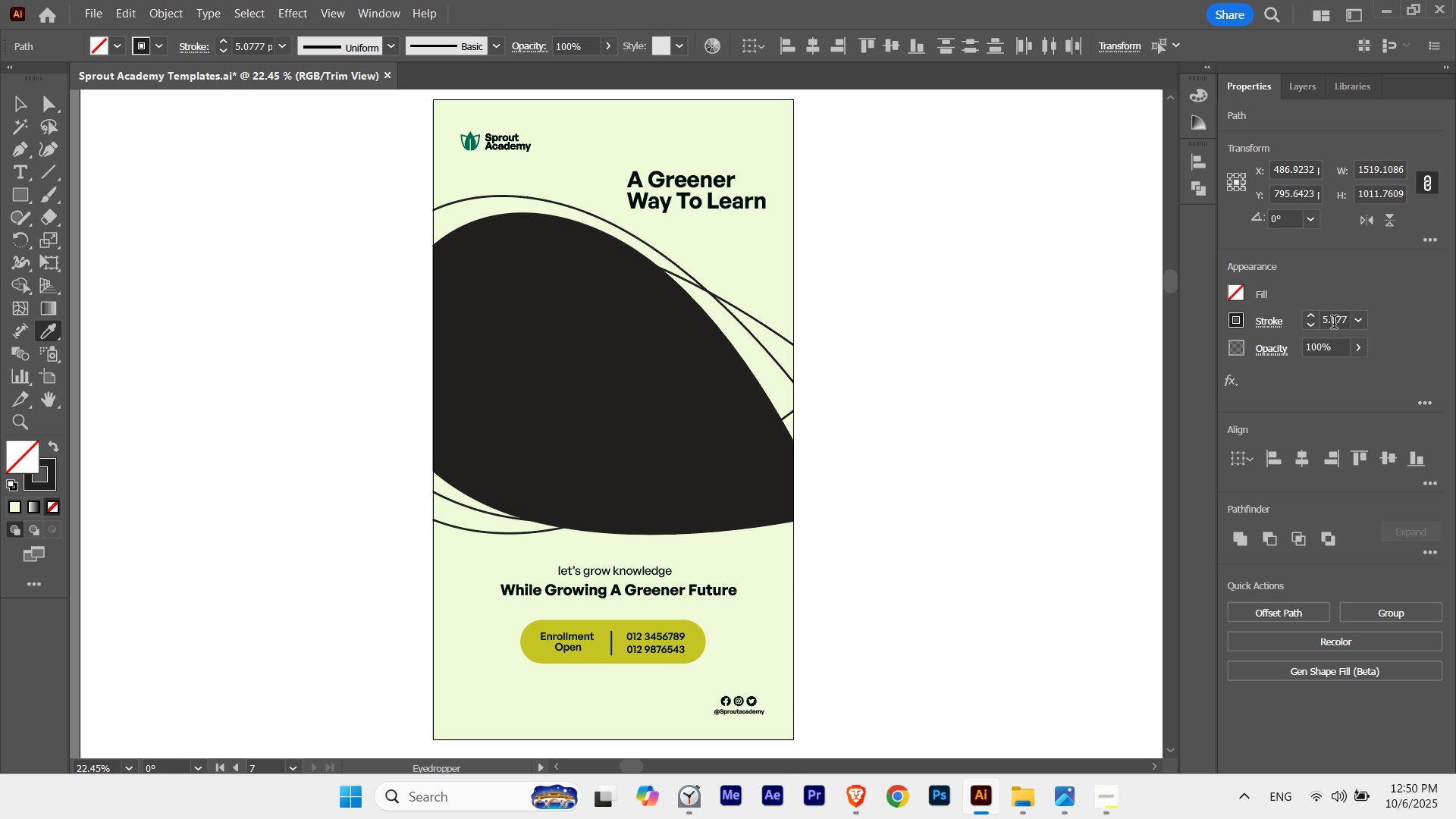 
scroll: coordinate [1334, 324], scroll_direction: up, amount: 1.0
 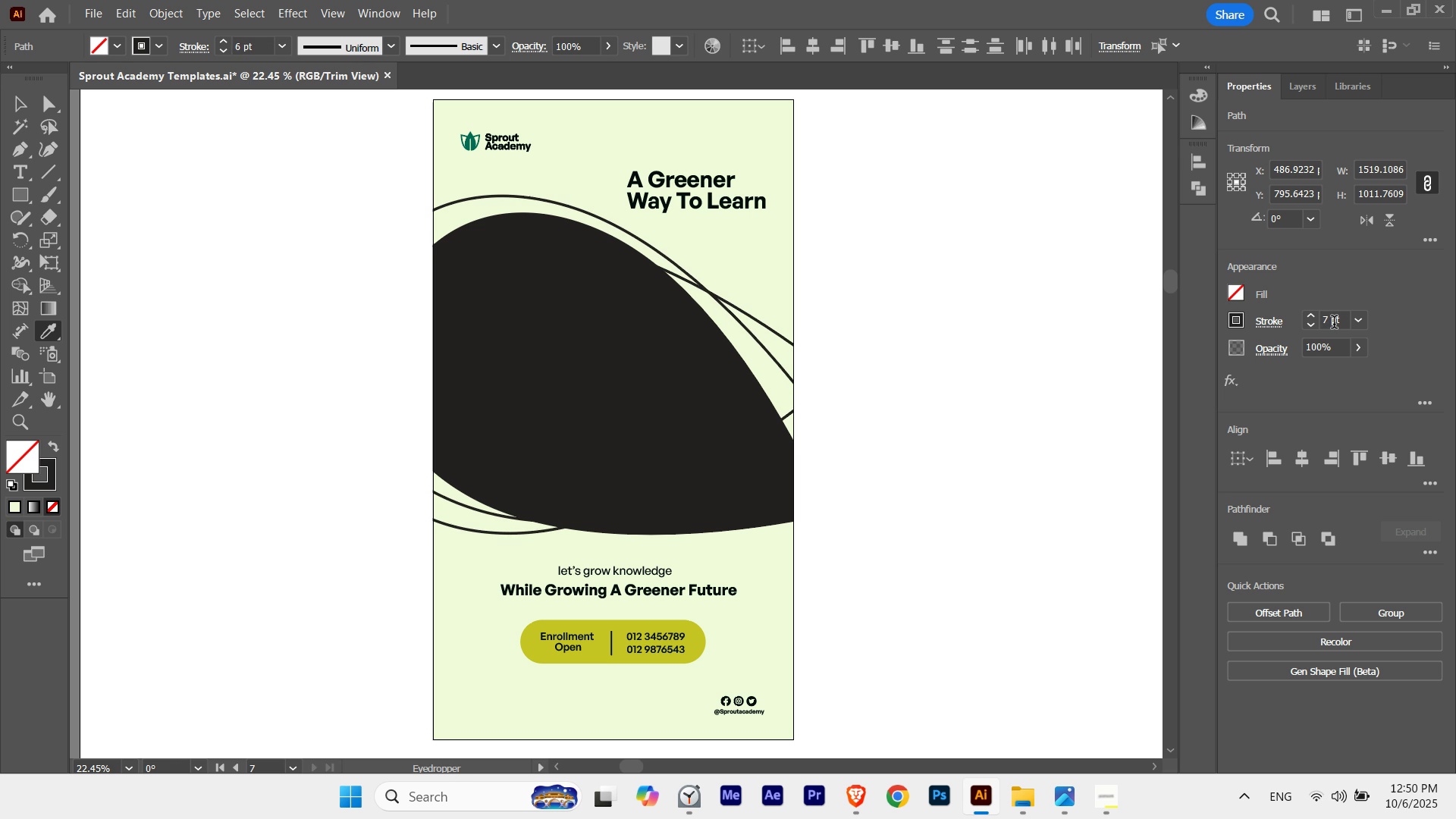 
scroll: coordinate [1334, 324], scroll_direction: none, amount: 0.0
 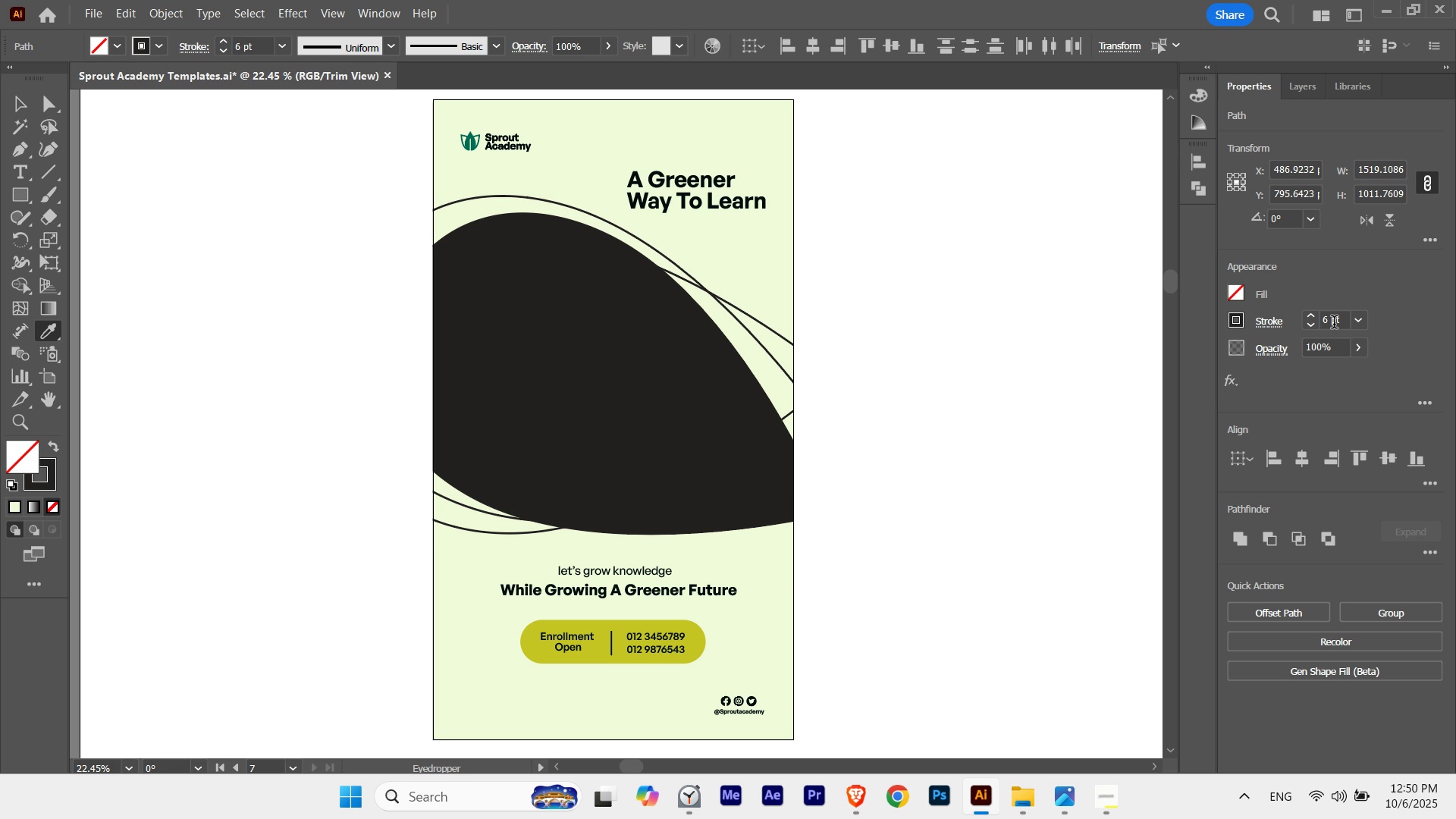 
scroll: coordinate [1334, 324], scroll_direction: down, amount: 1.0
 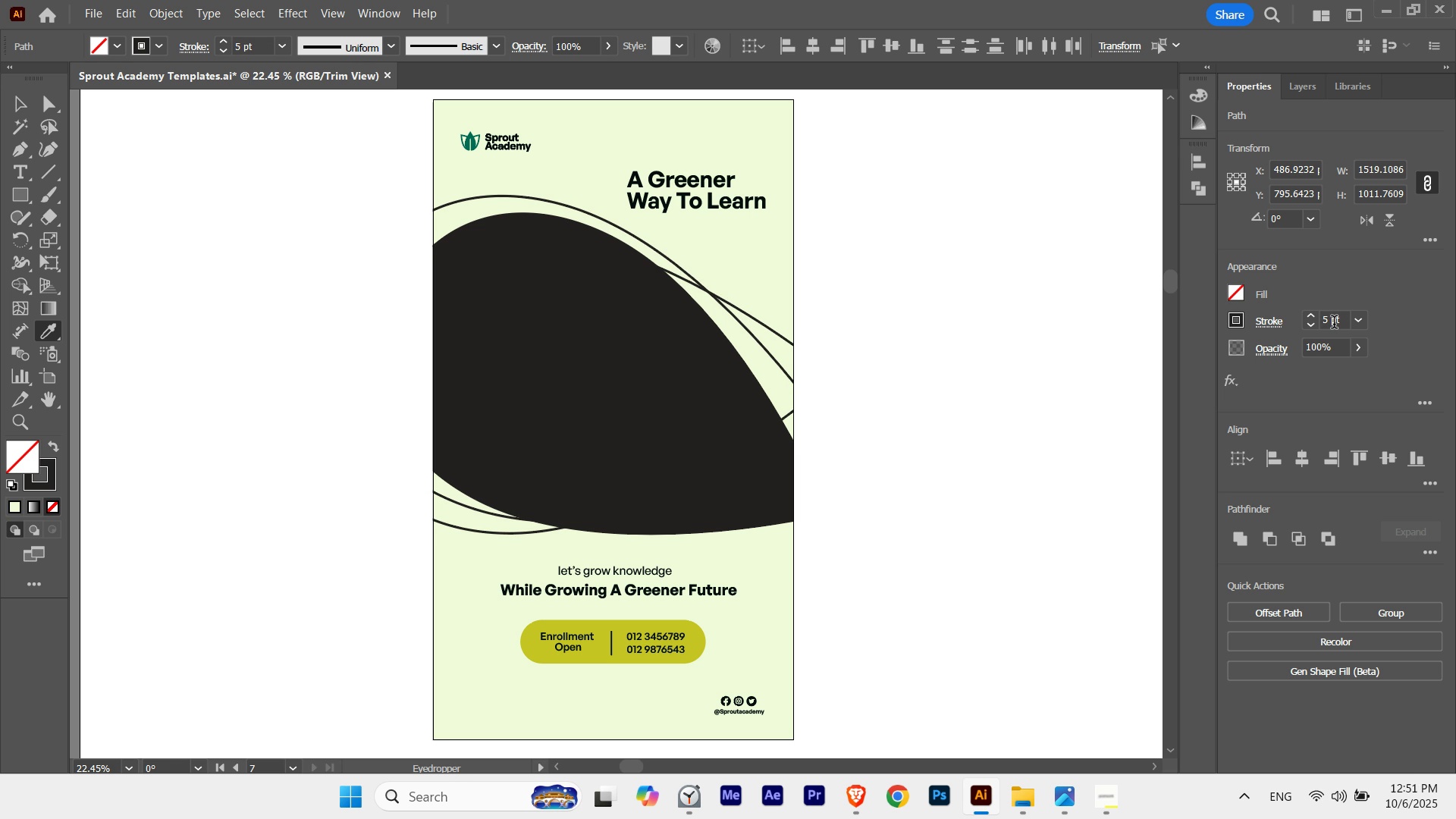 
scroll: coordinate [1334, 324], scroll_direction: none, amount: 0.0